 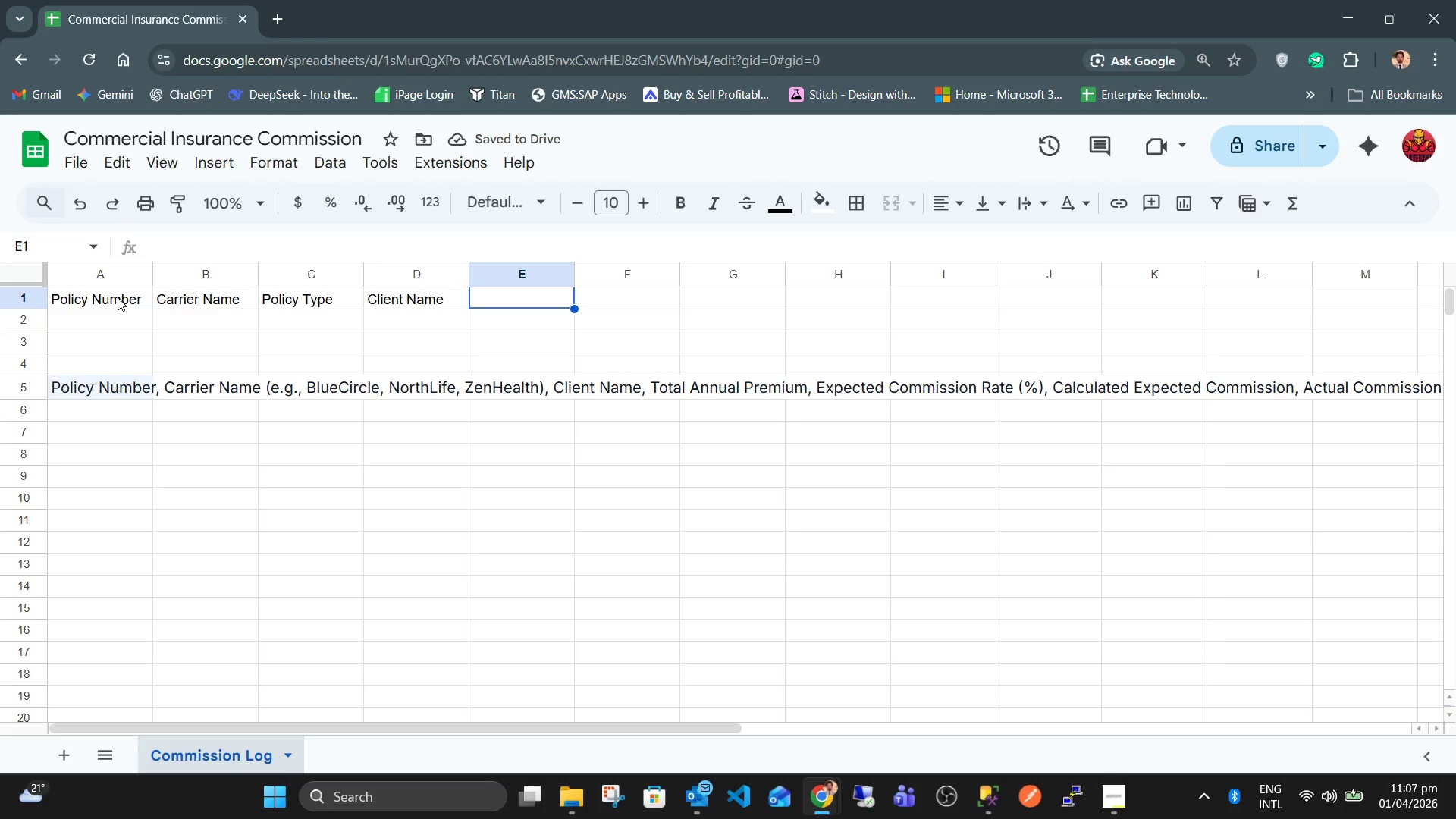 
type(Total Annual Premium)
 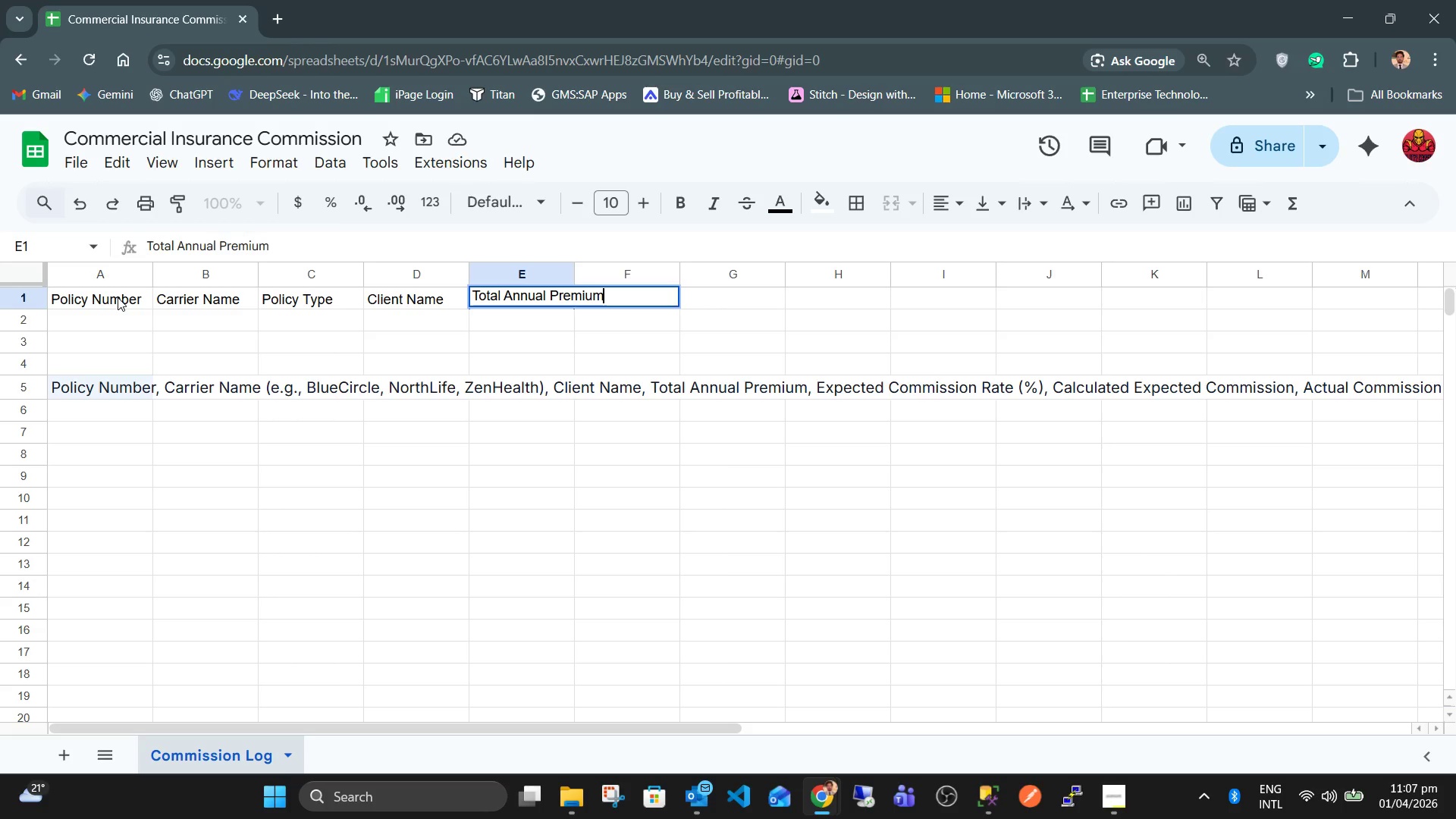 
key(Enter)
 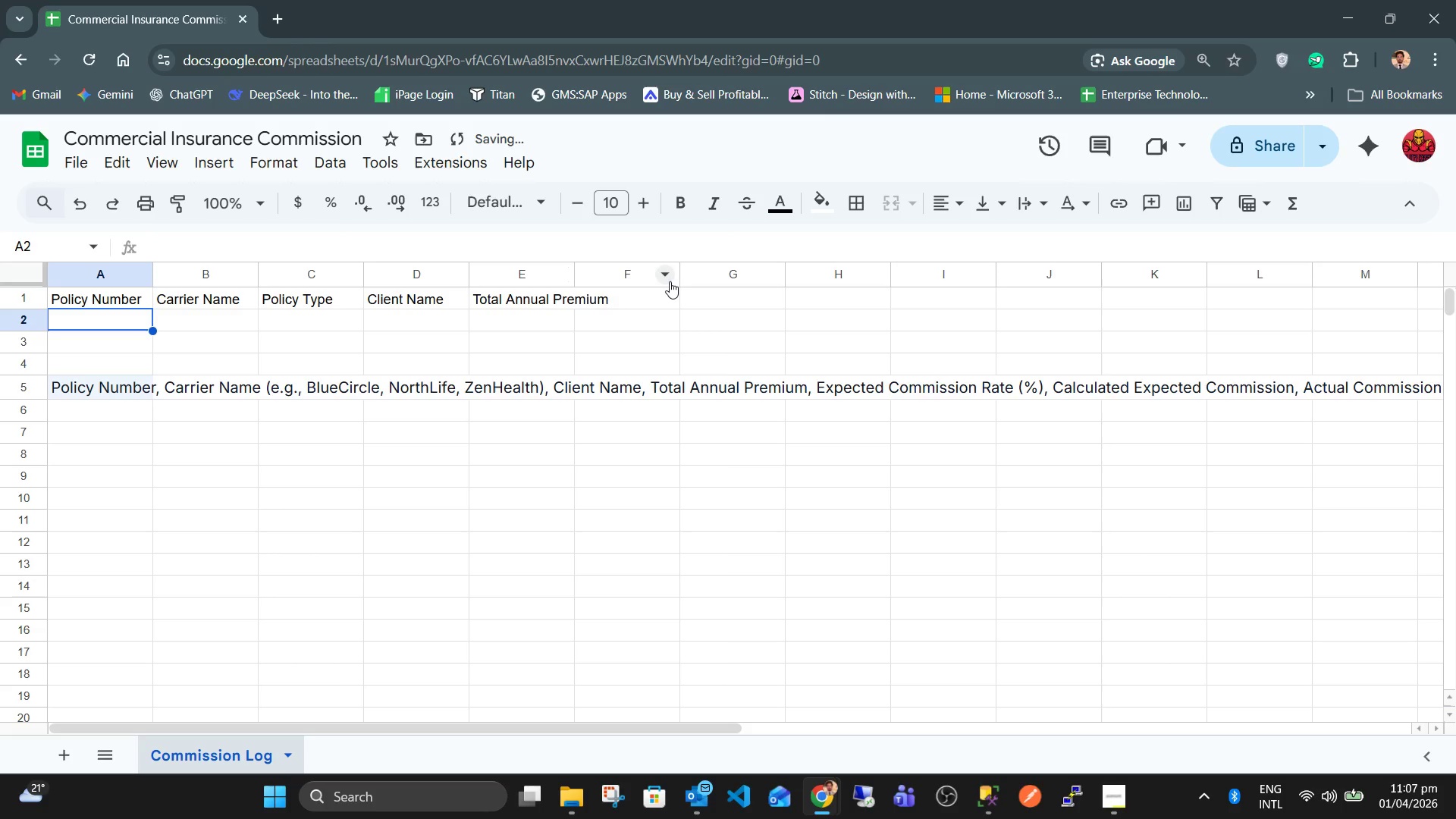 
left_click([662, 293])
 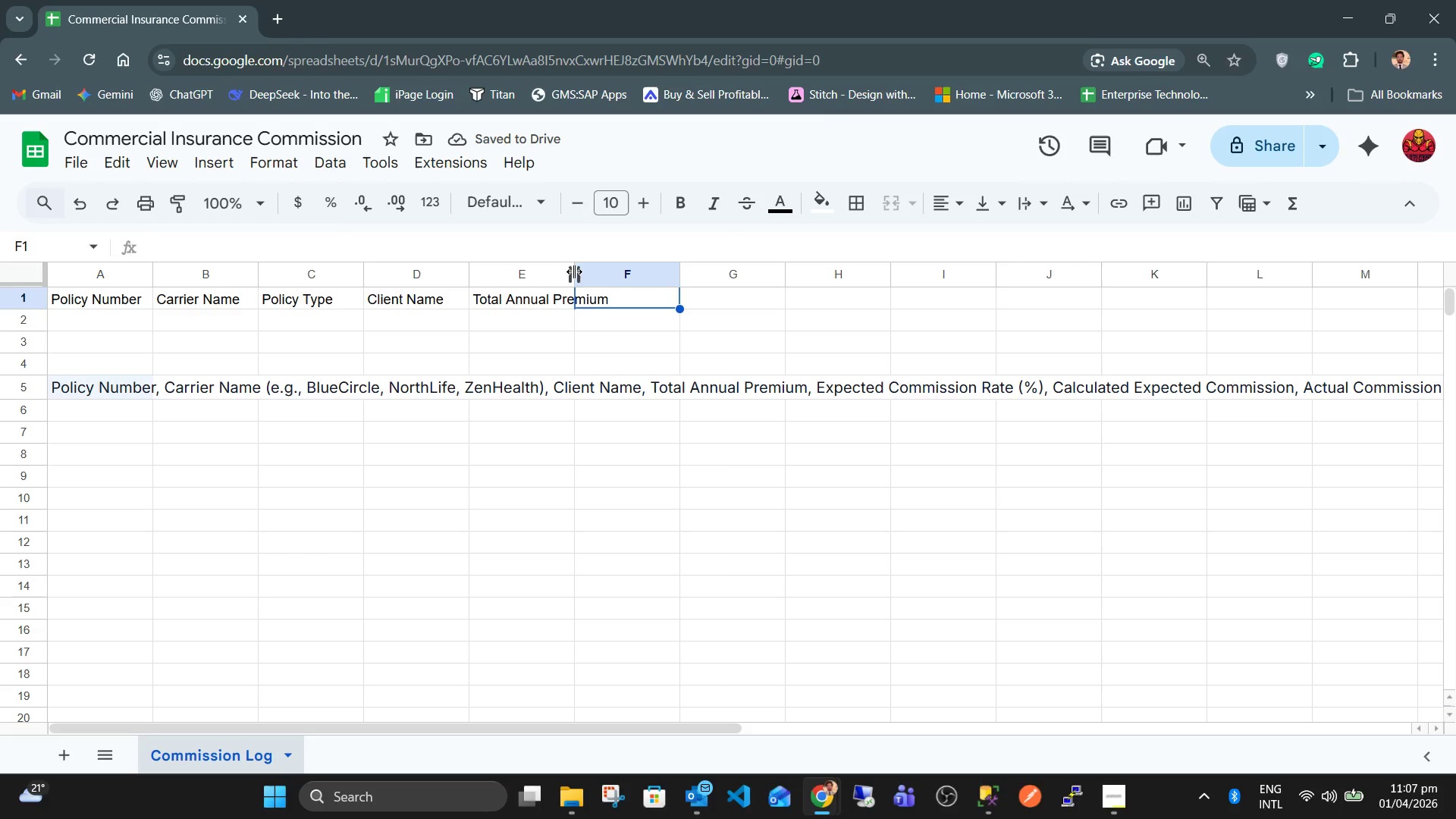 
double_click([577, 272])
 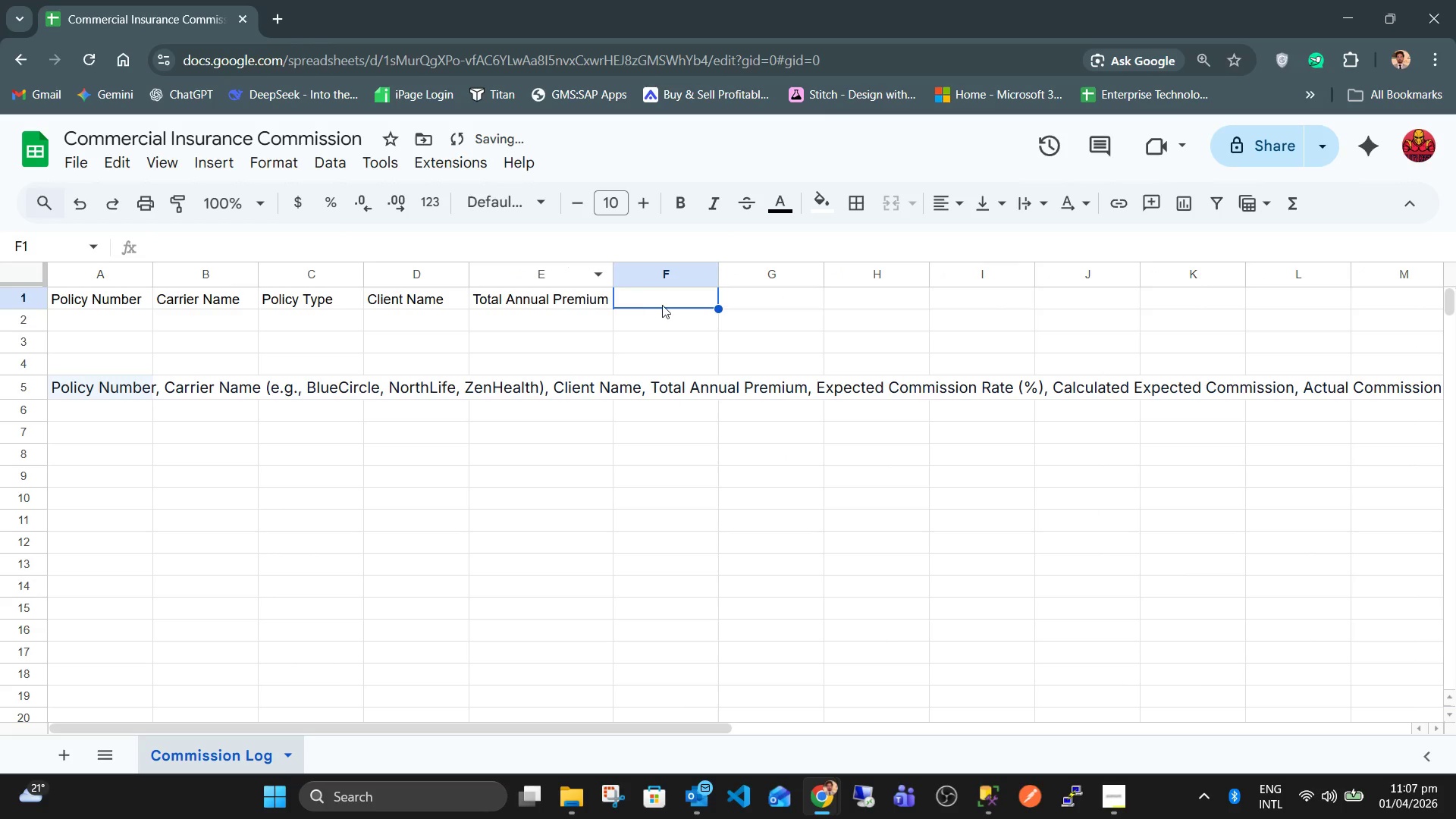 
left_click([665, 305])
 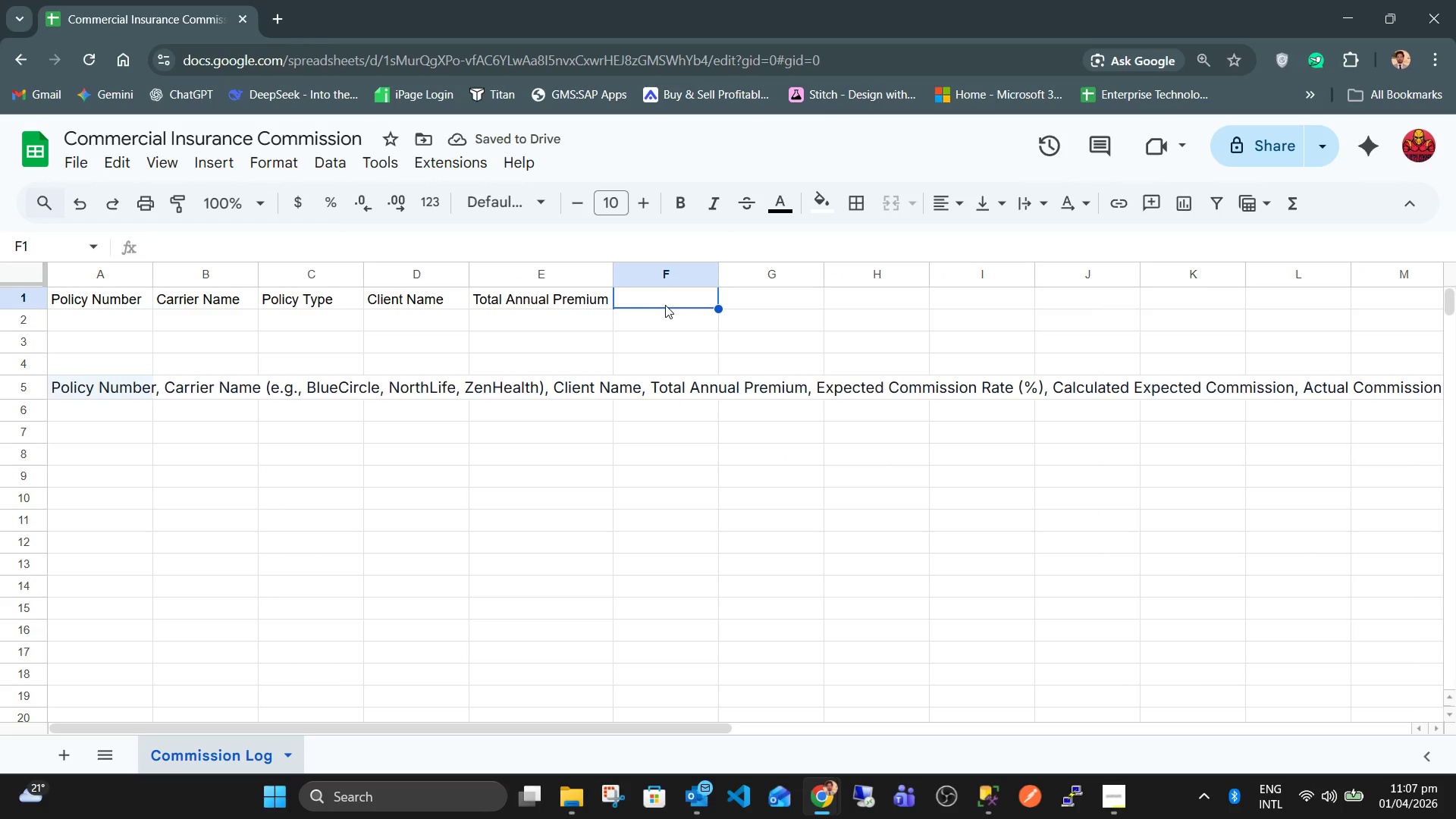 
type(Expected Commission Rate (%))
 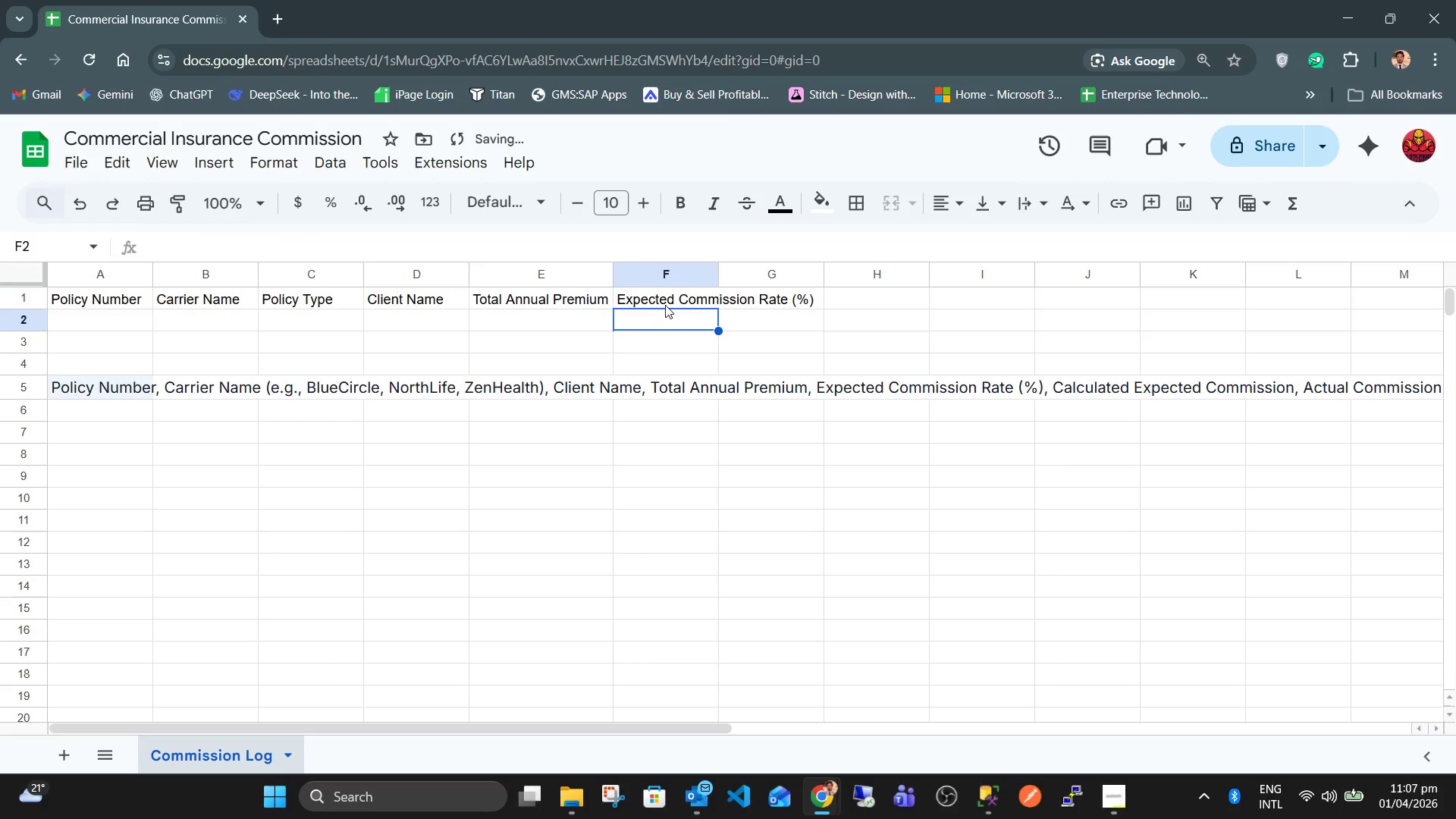 
 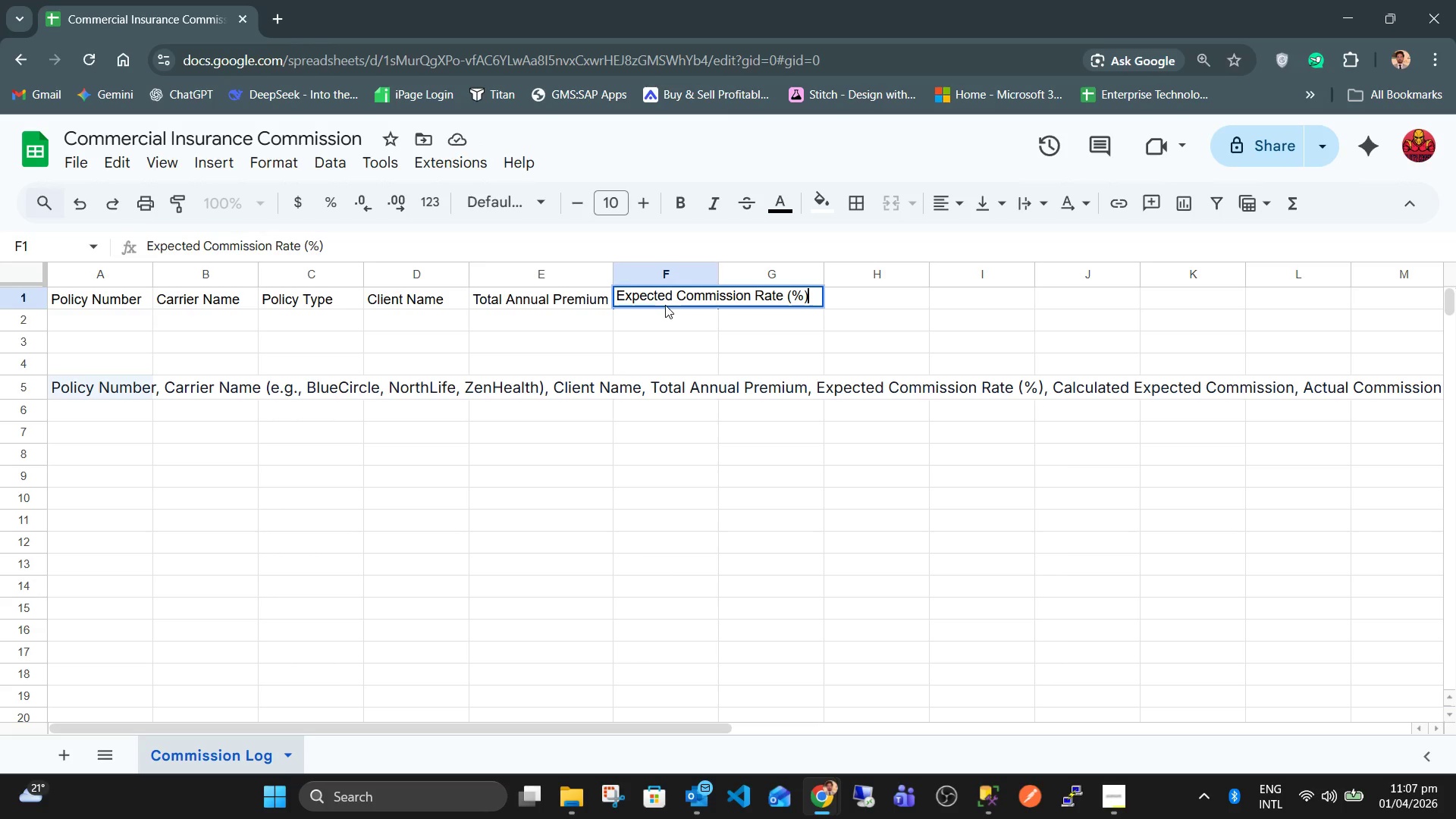 
key(Enter)
 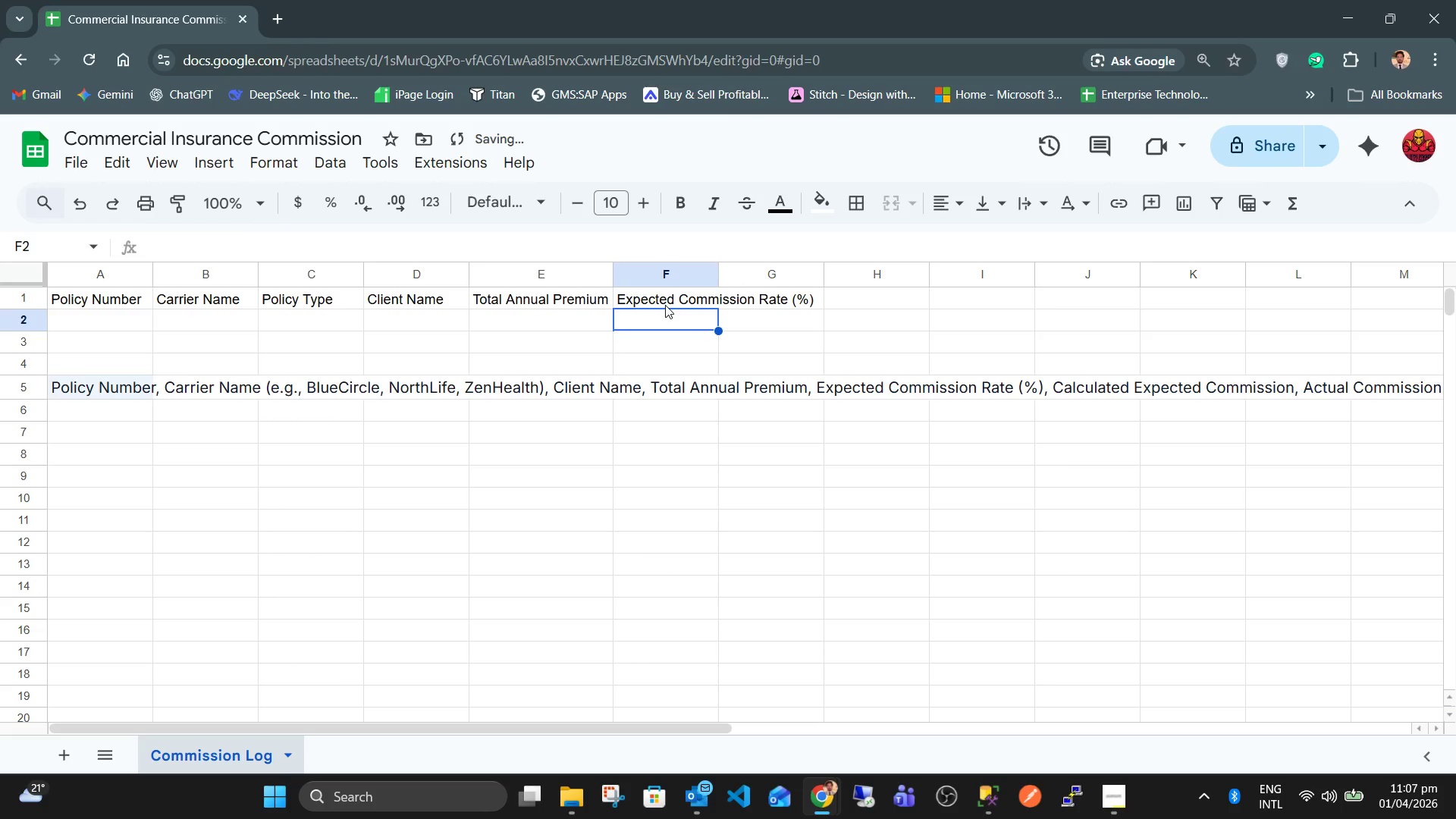 
key(ArrowUp)
 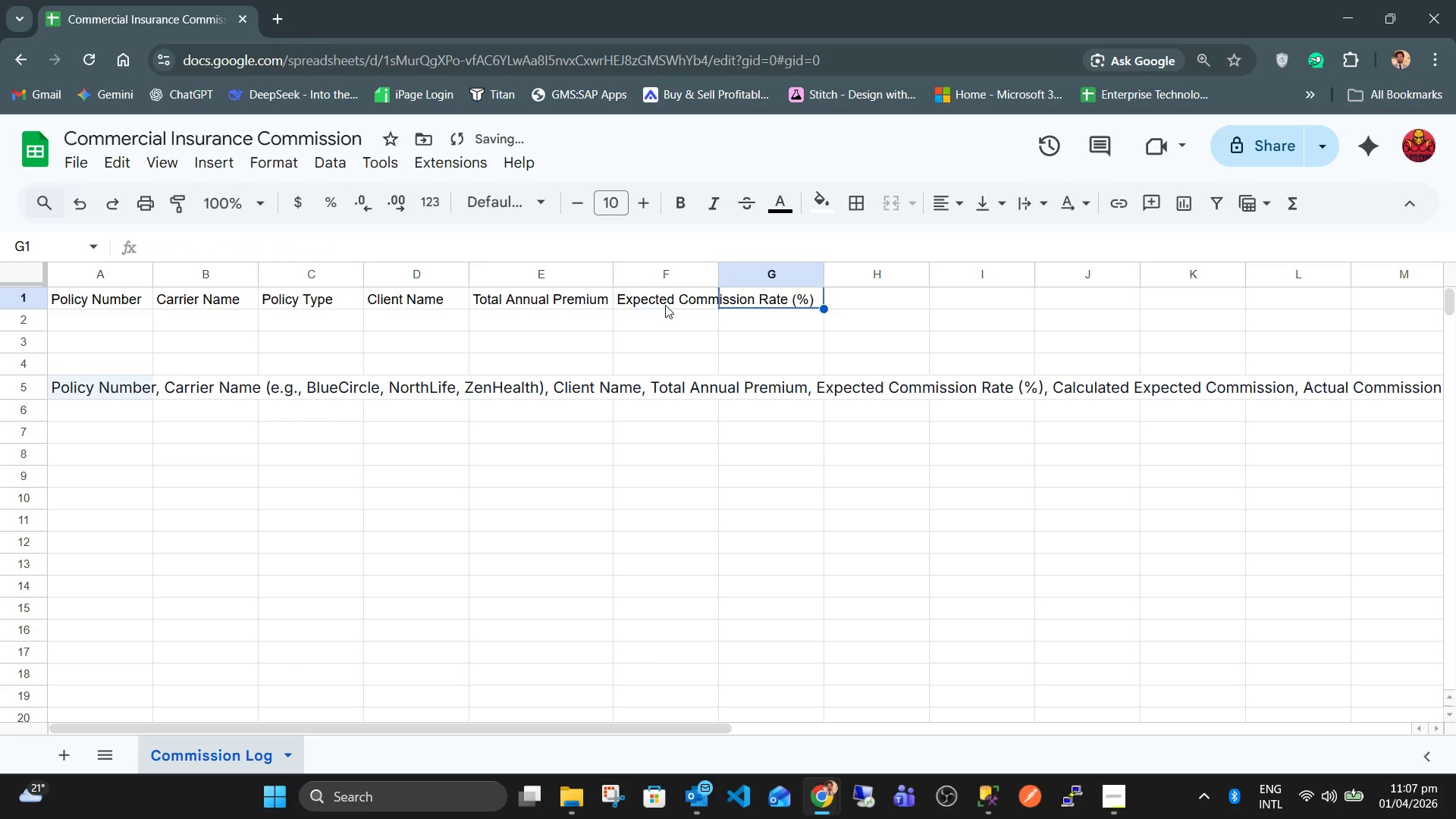 
key(ArrowRight)
 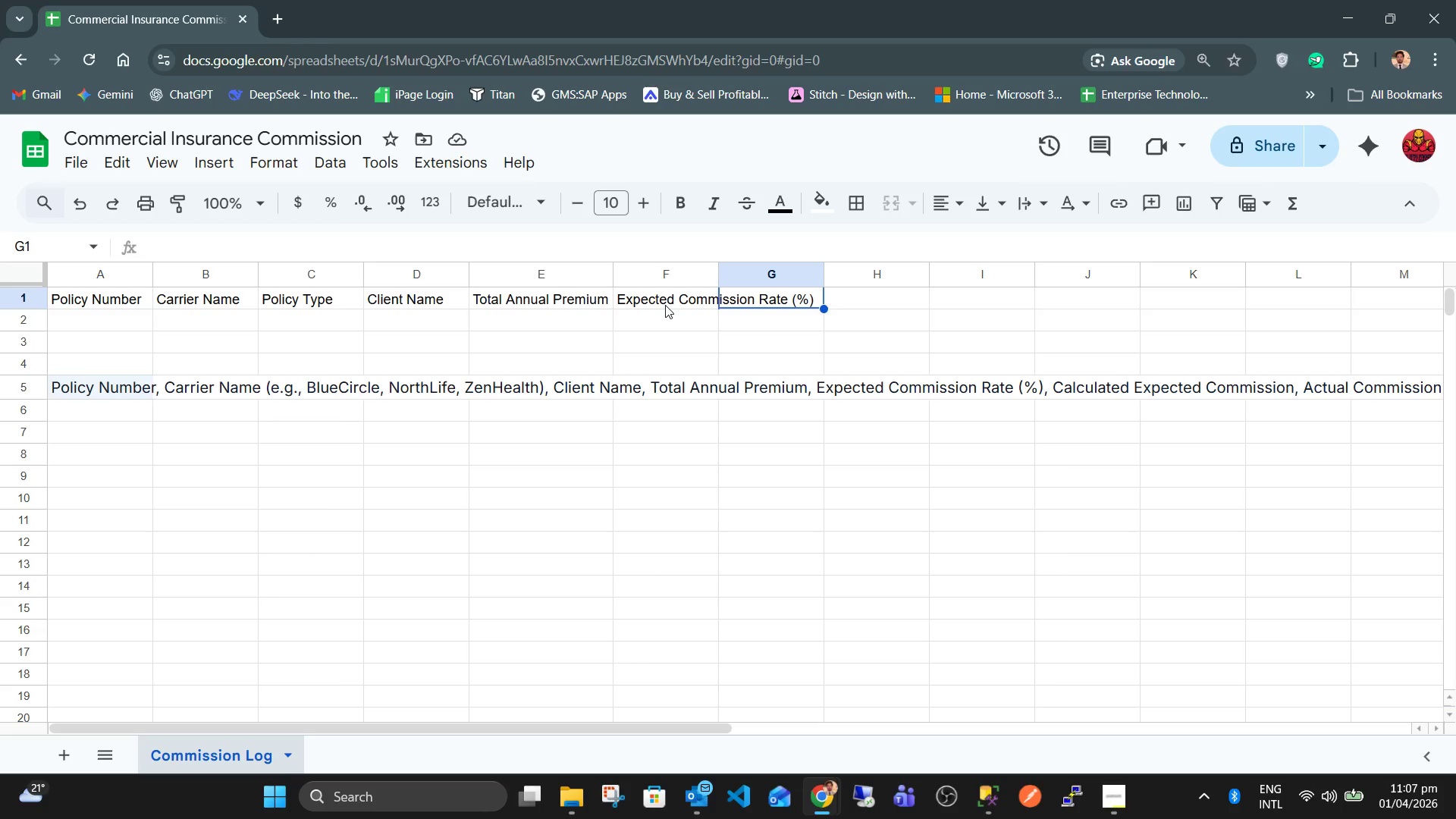 
wait(6.53)
 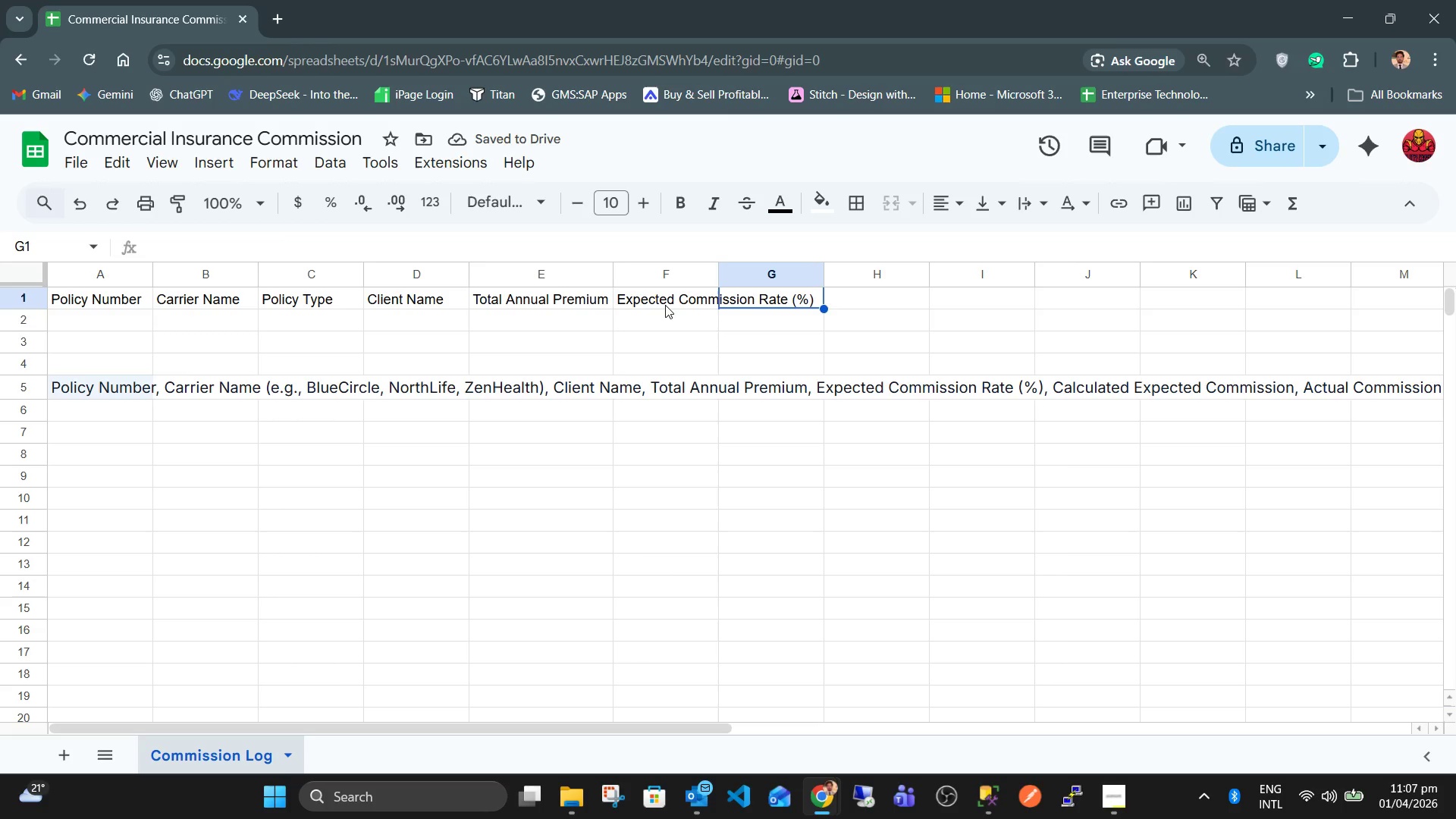 
type(Expected Commision)
 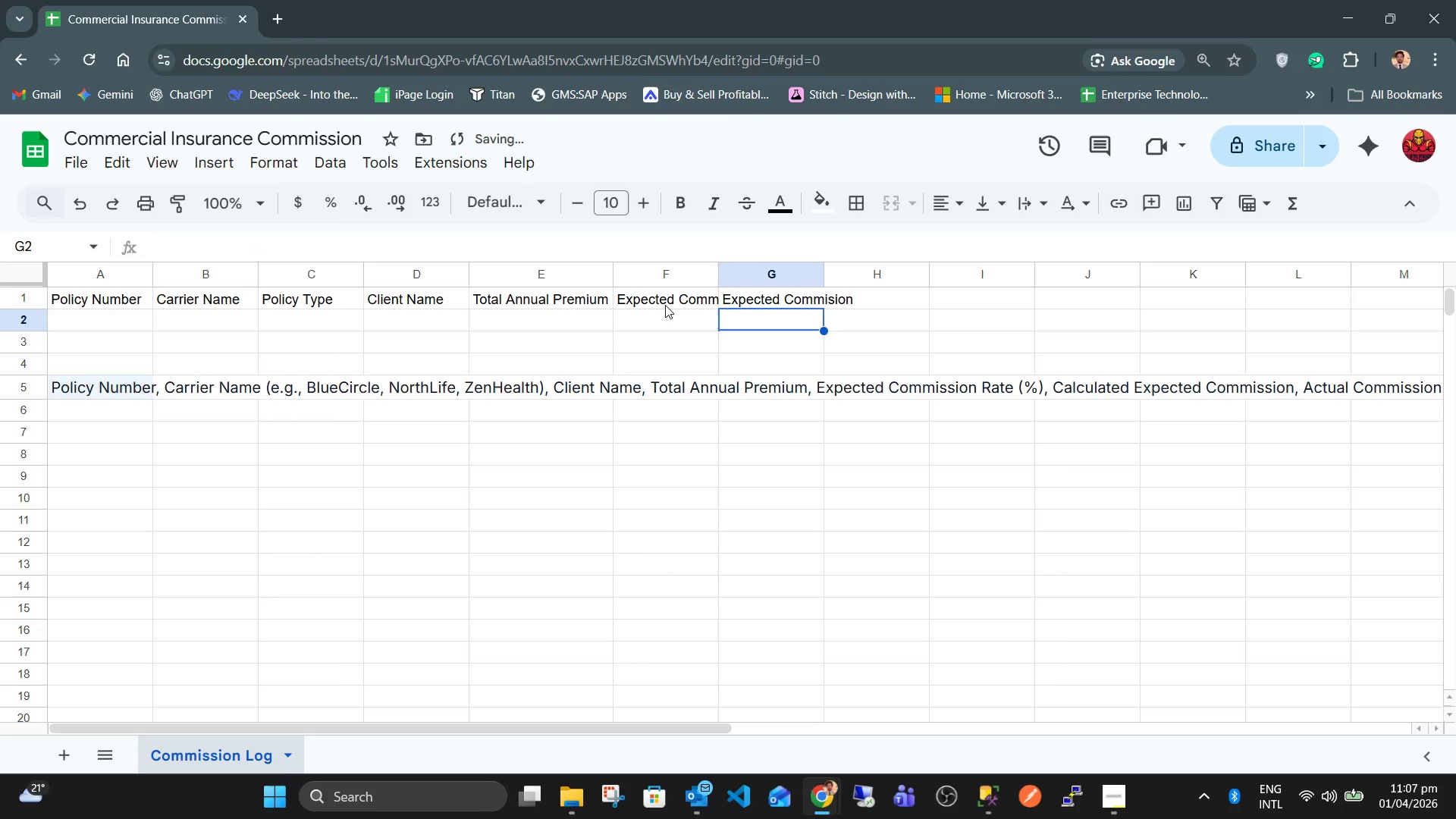 
key(Enter)
 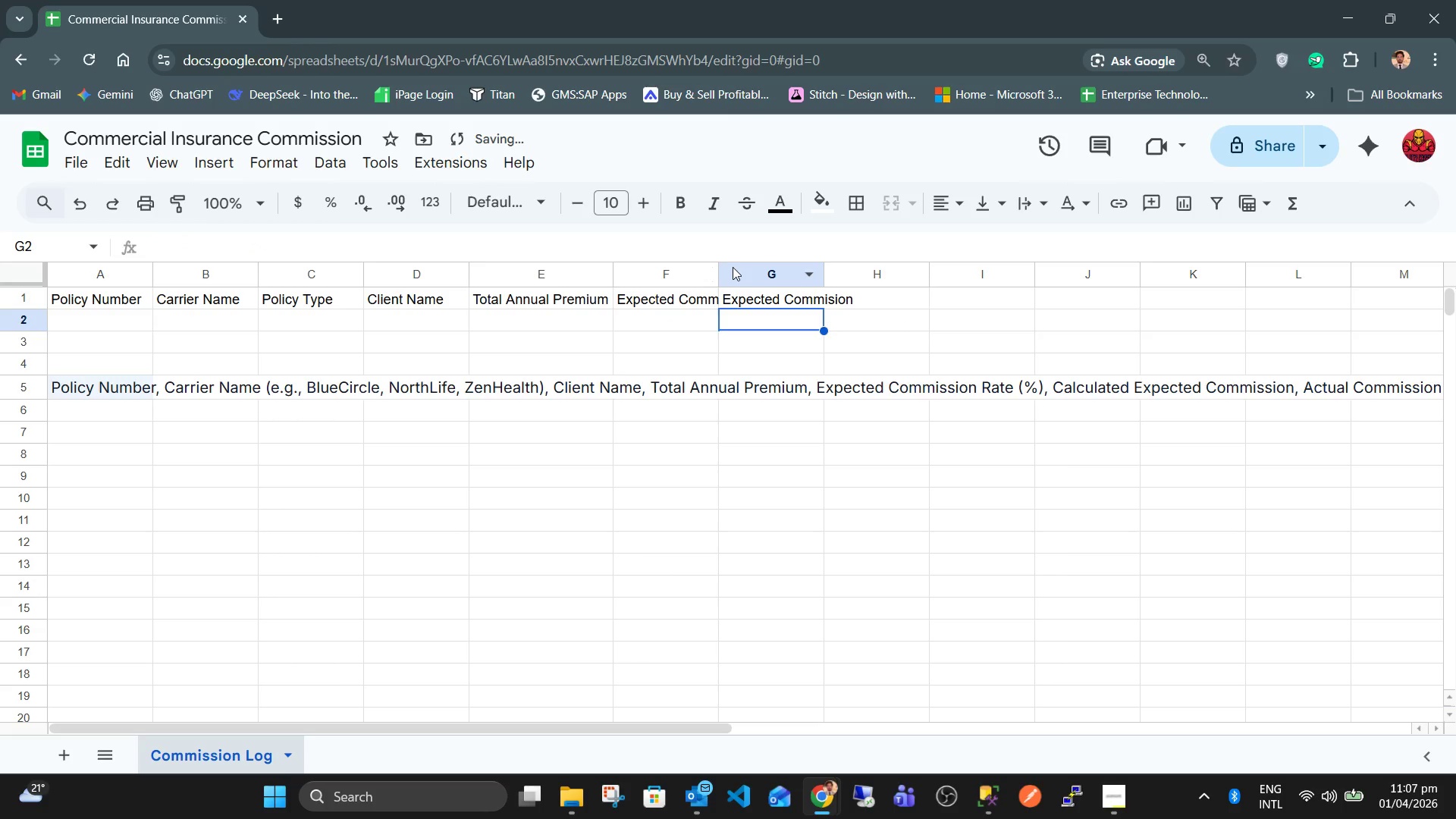 
left_click([717, 271])
 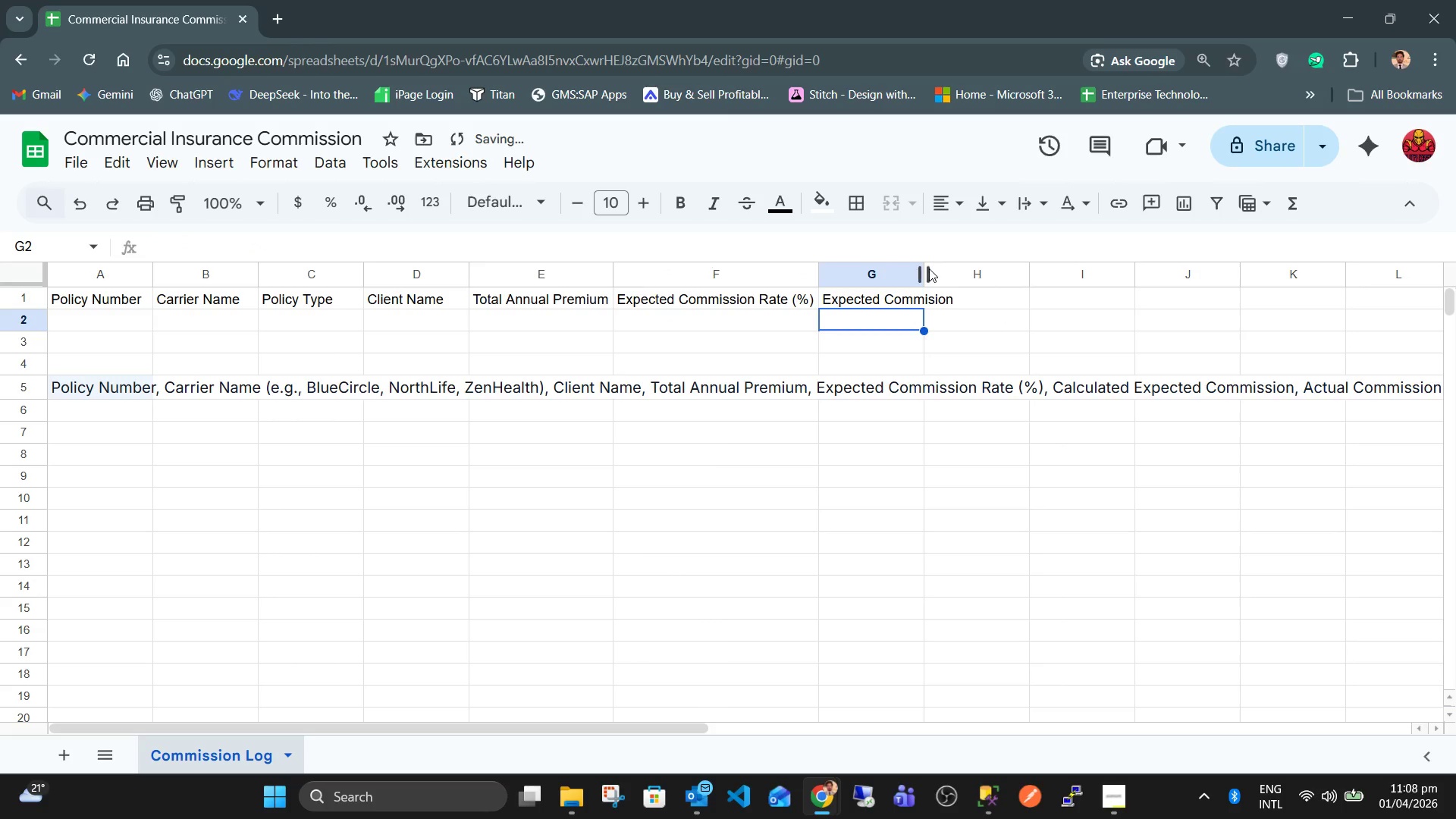 
double_click([926, 268])
 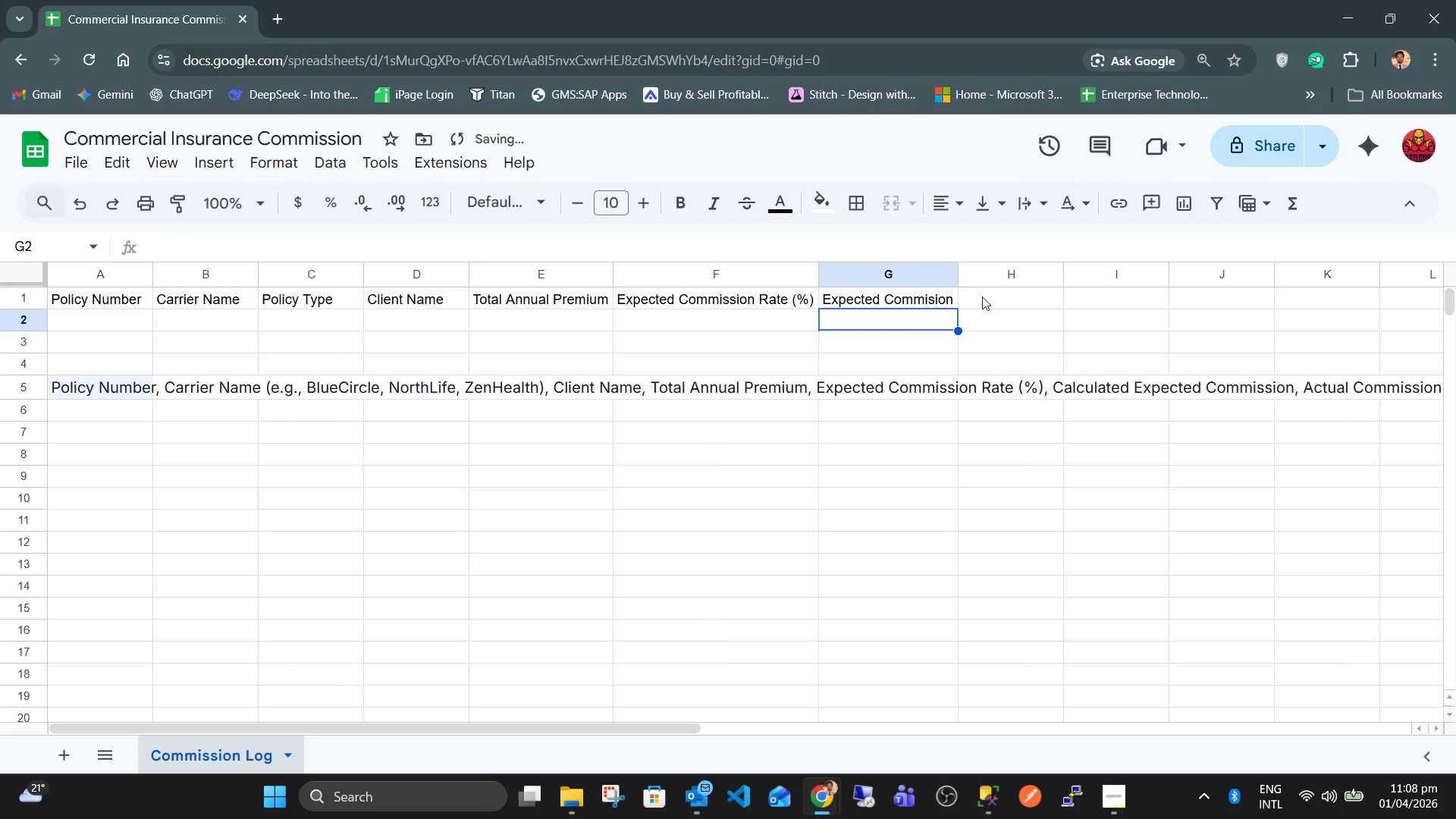 
left_click([982, 295])
 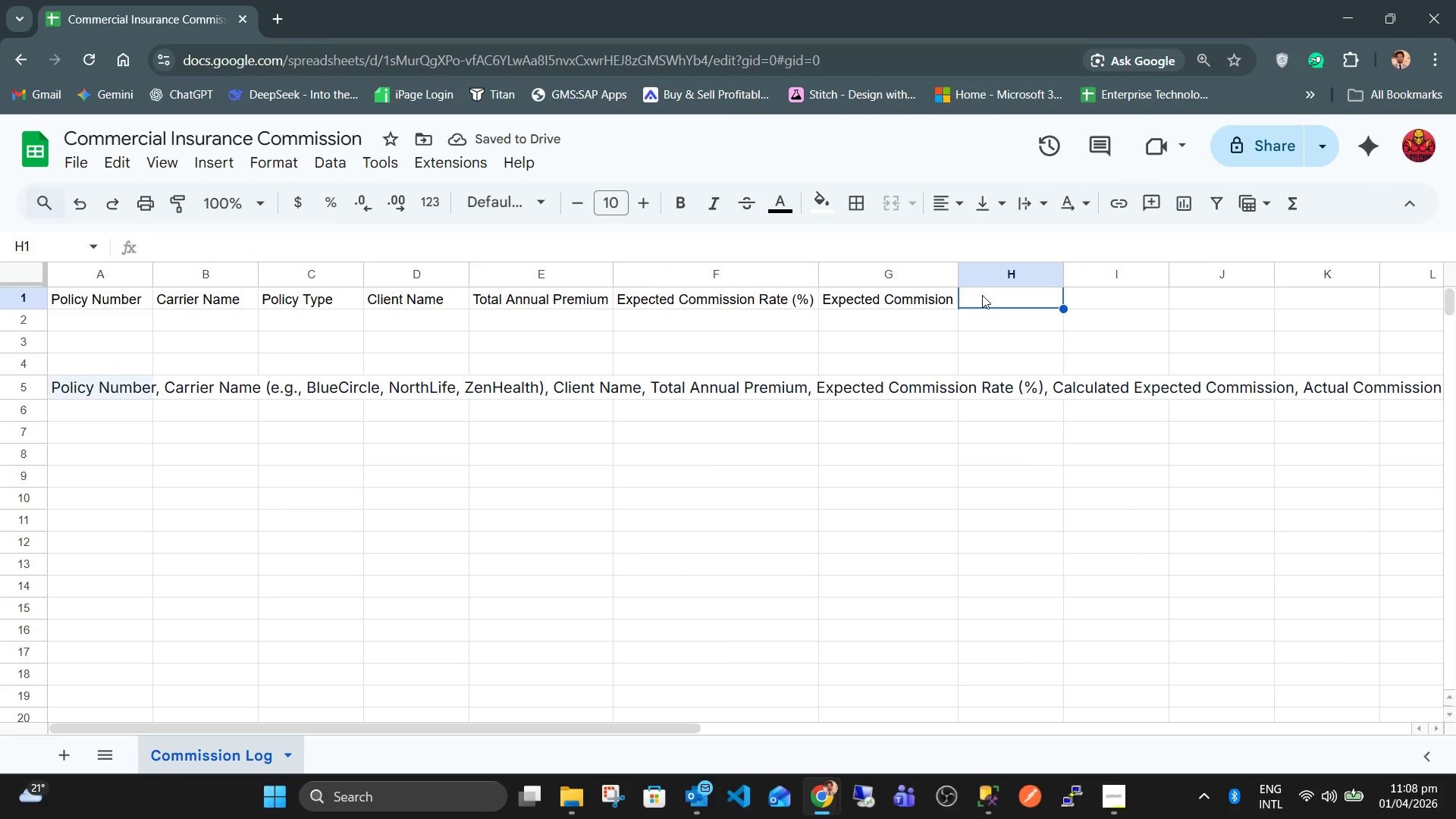 
type(Actual Commission Received)
 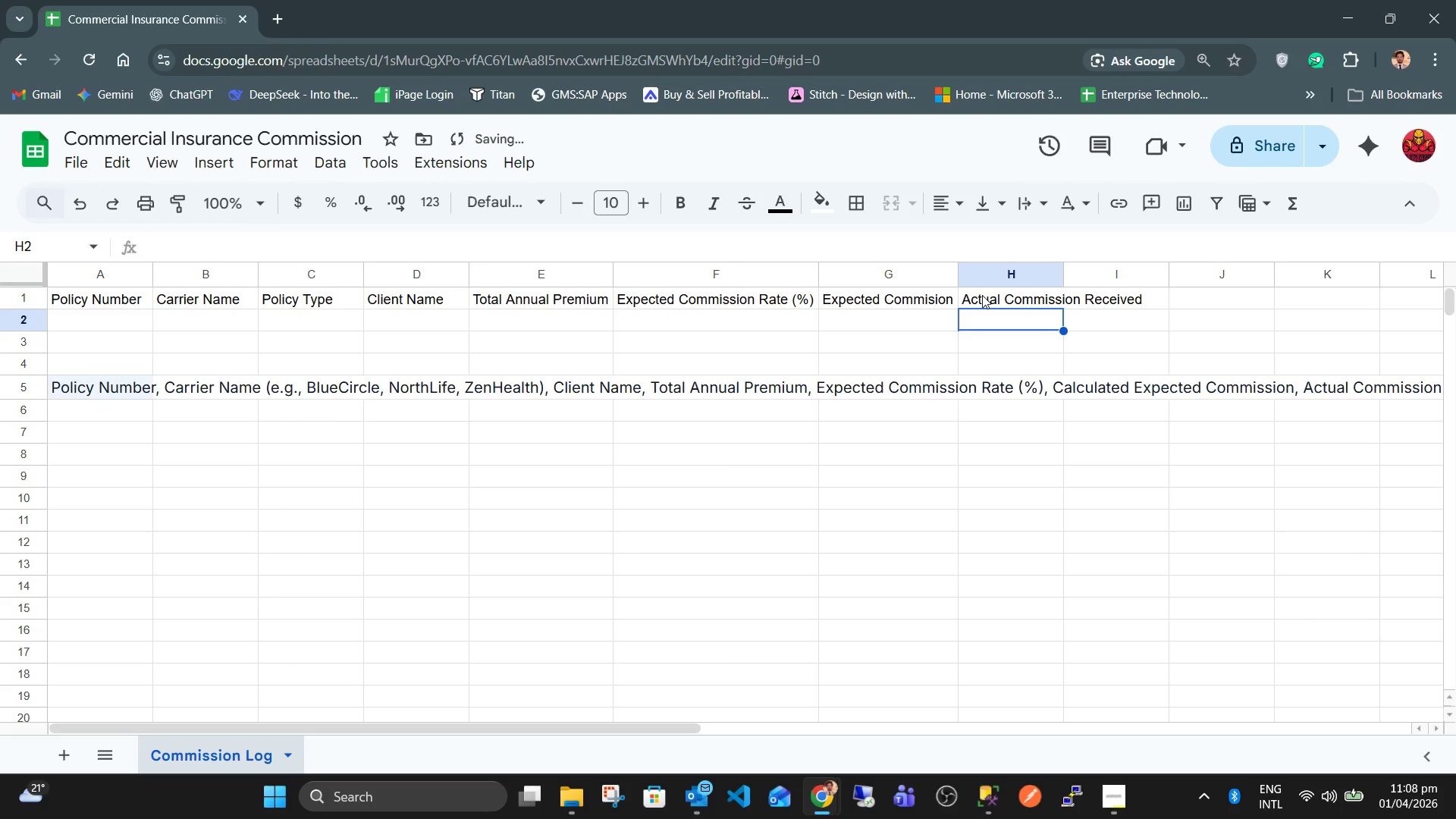 
 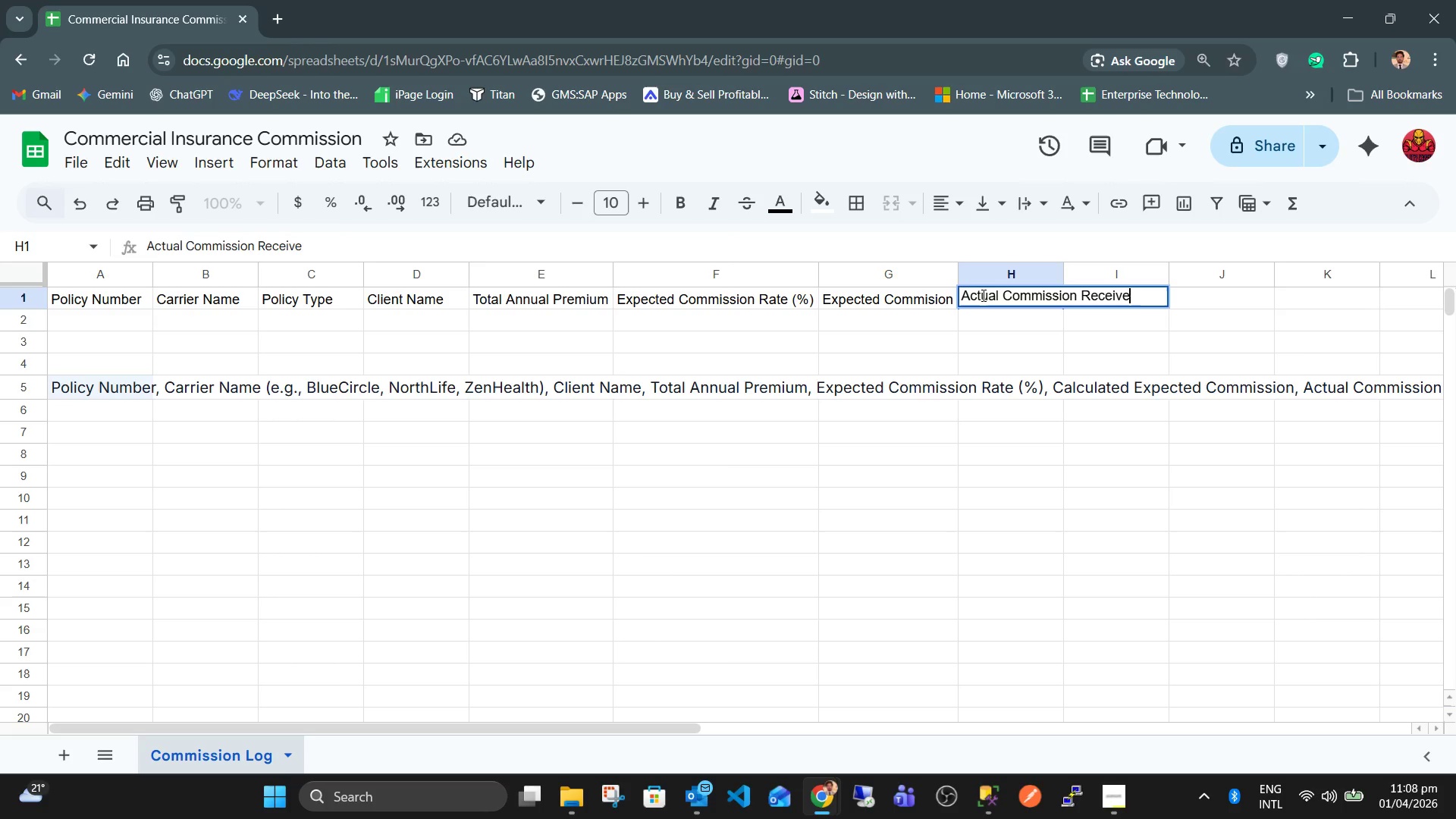 
key(Enter)
 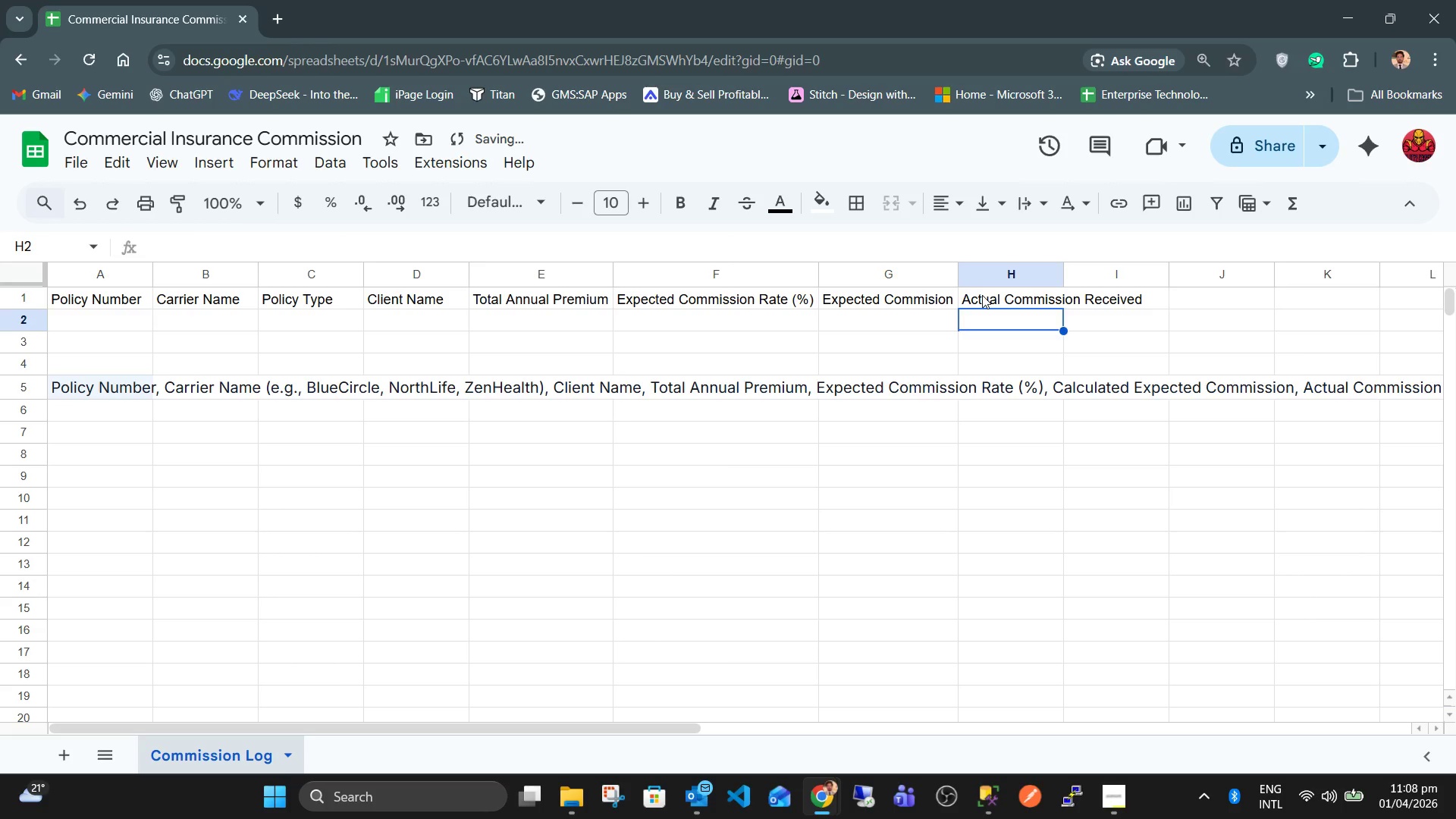 
key(ArrowUp)
 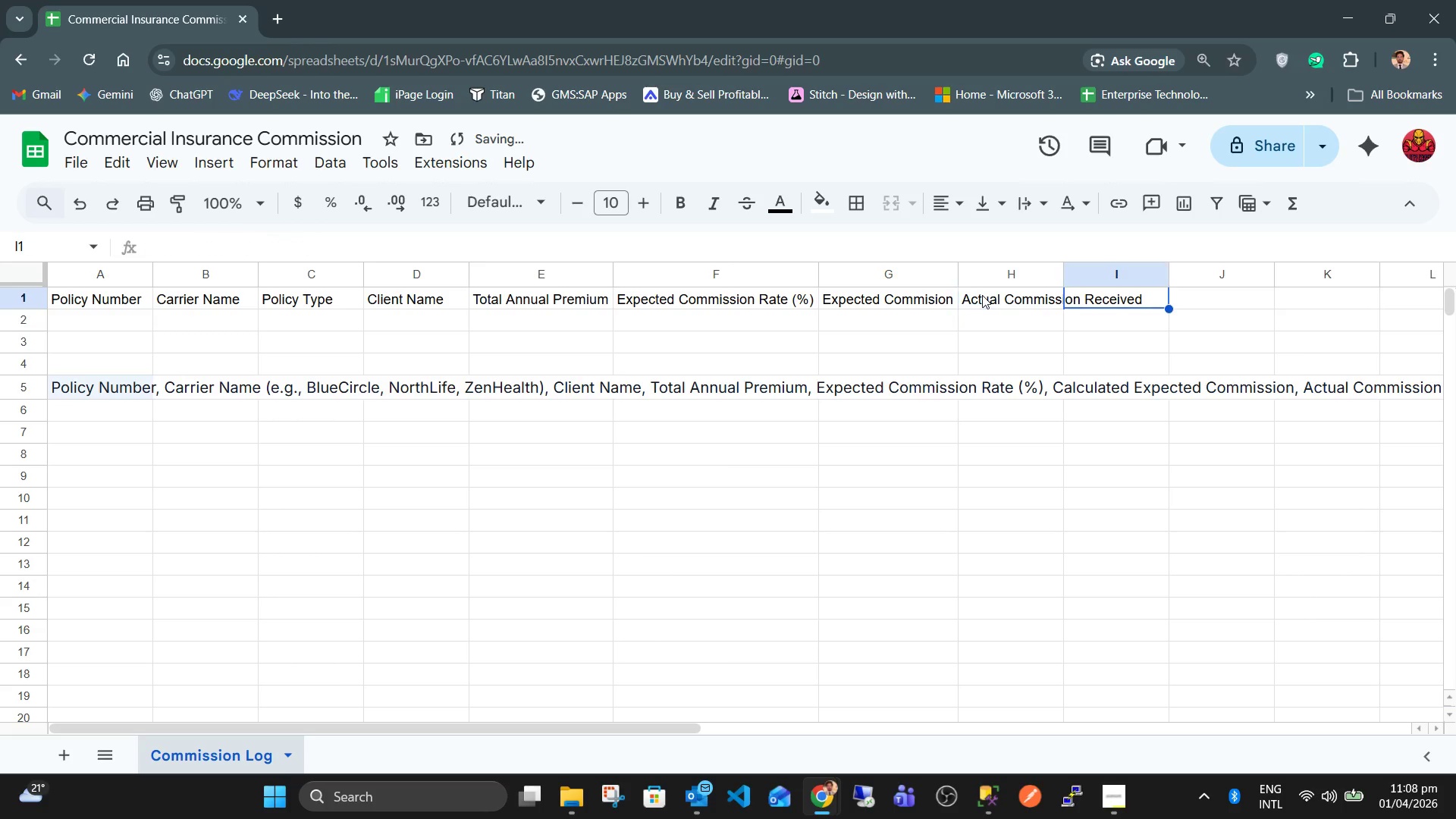 
key(ArrowRight)
 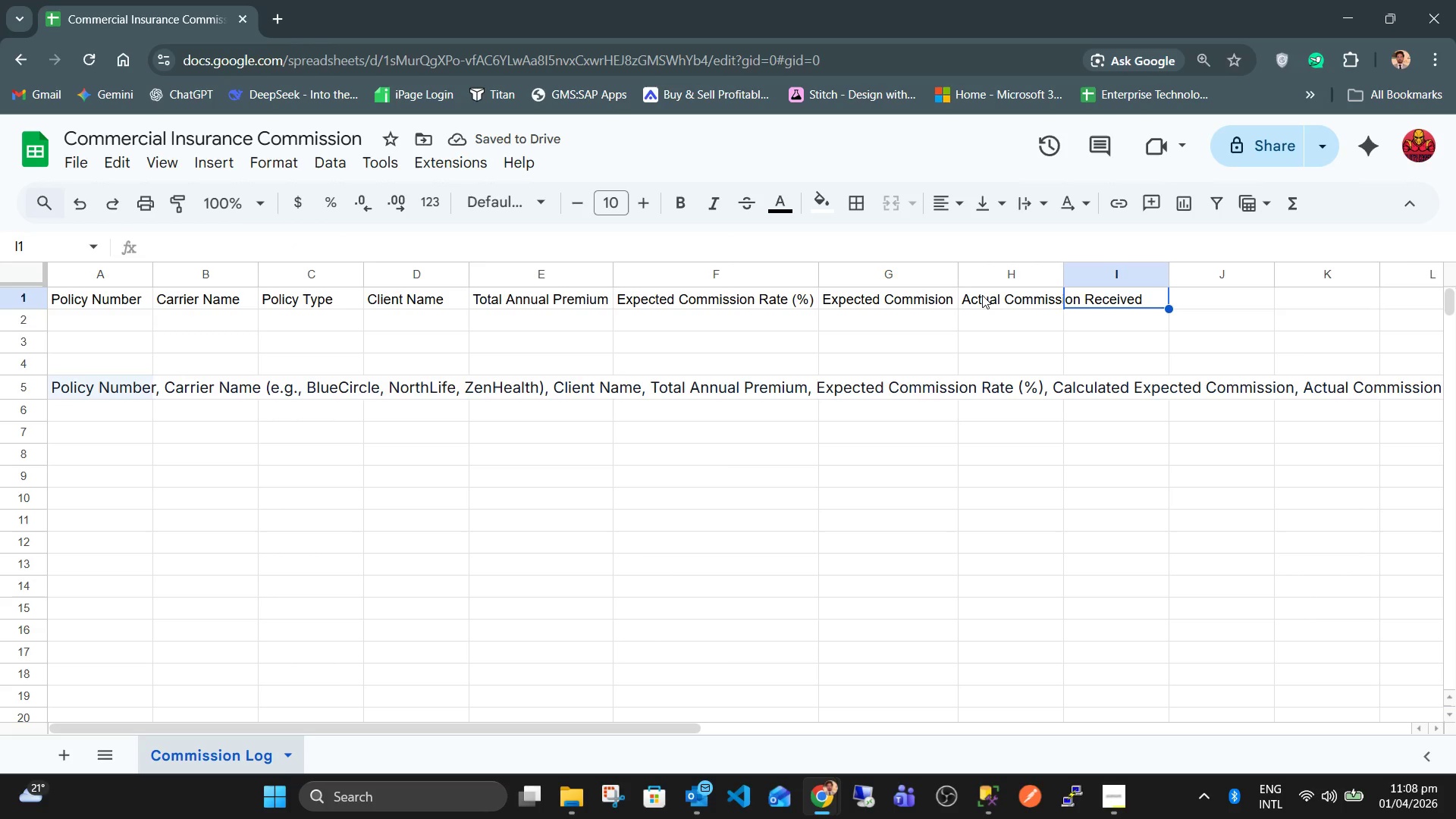 
key(Alt+AltLeft)
 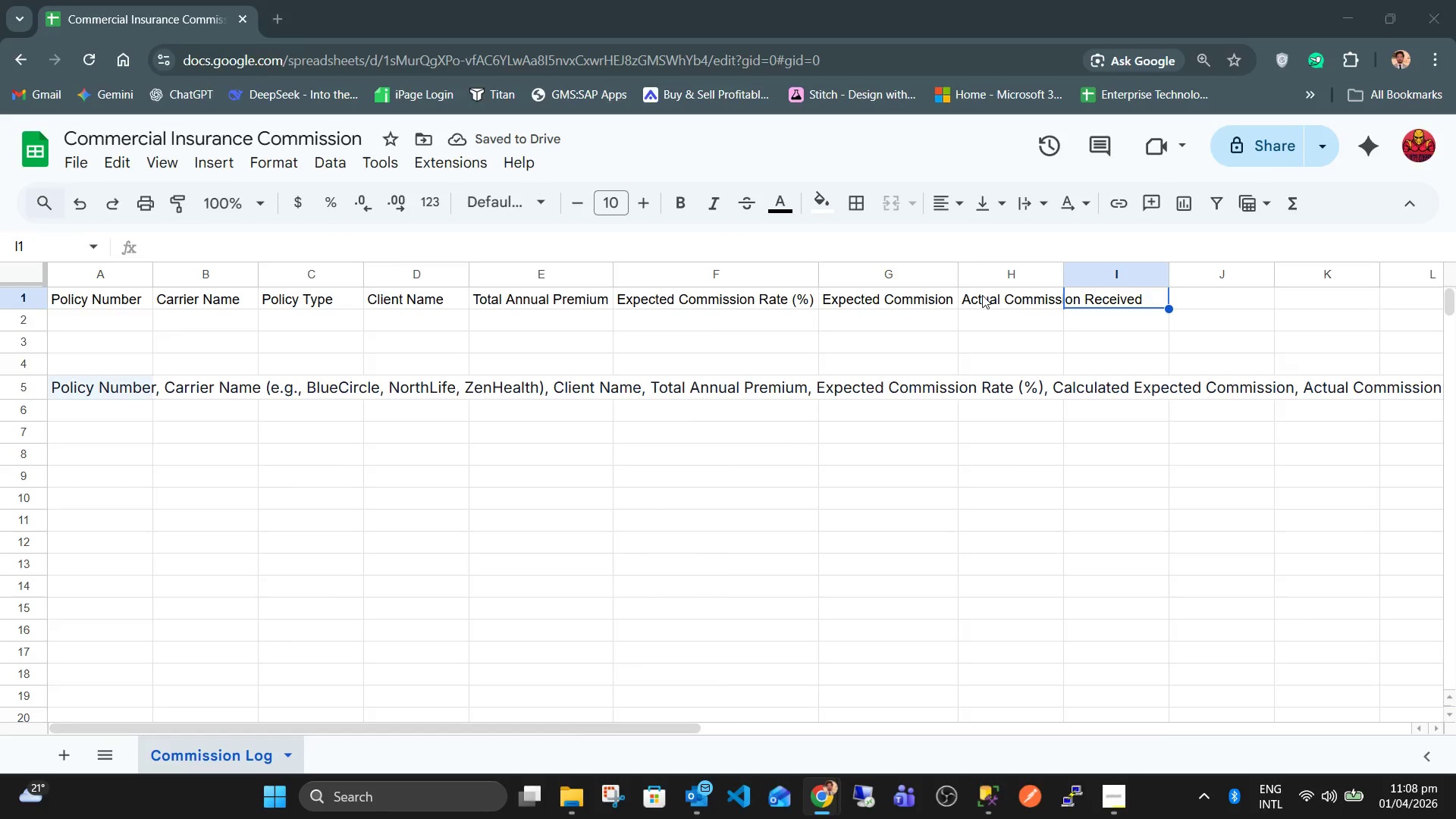 
key(Alt+Tab)